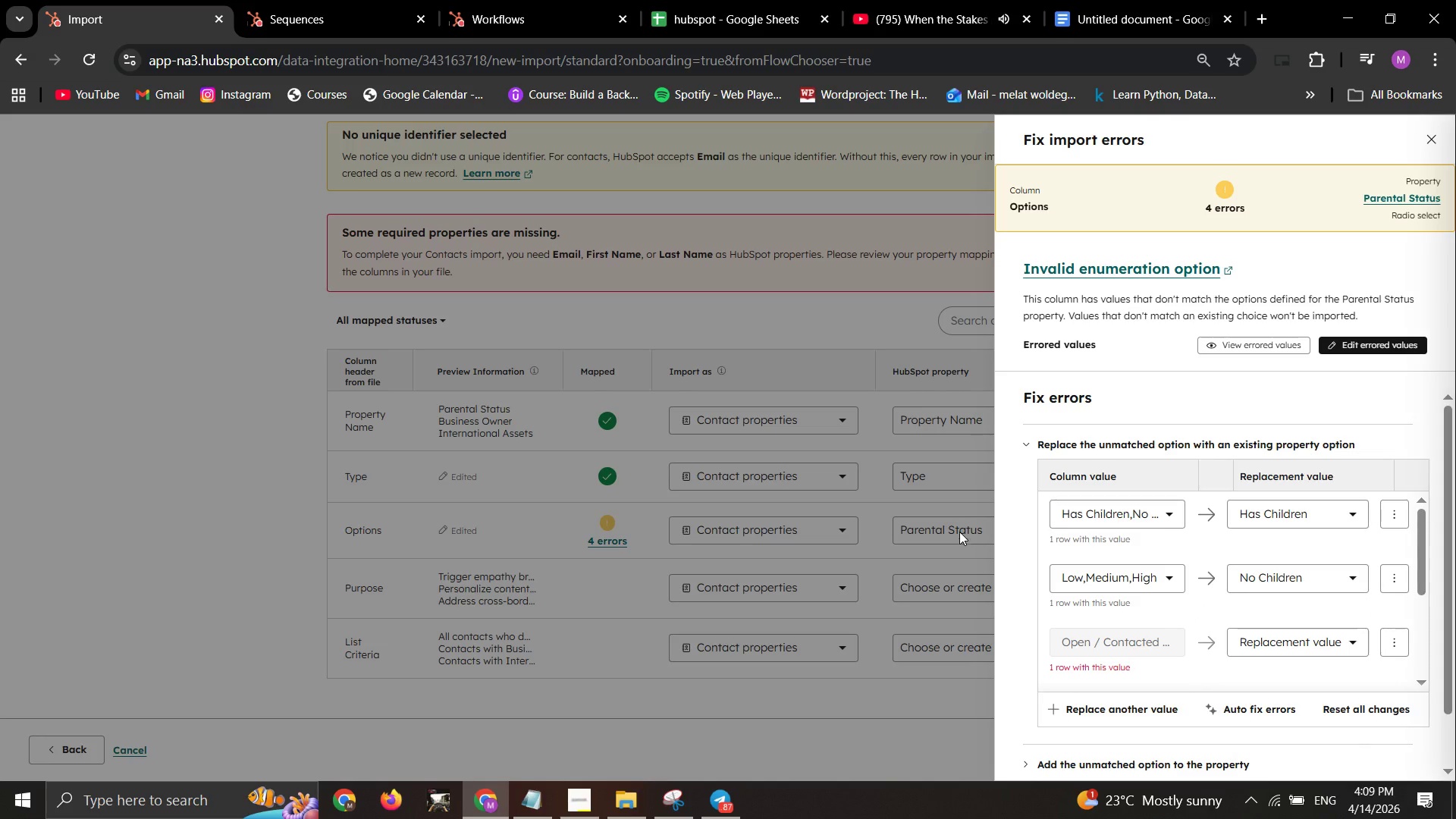 
left_click_drag(start_coordinate=[959, 537], to_coordinate=[959, 527])
 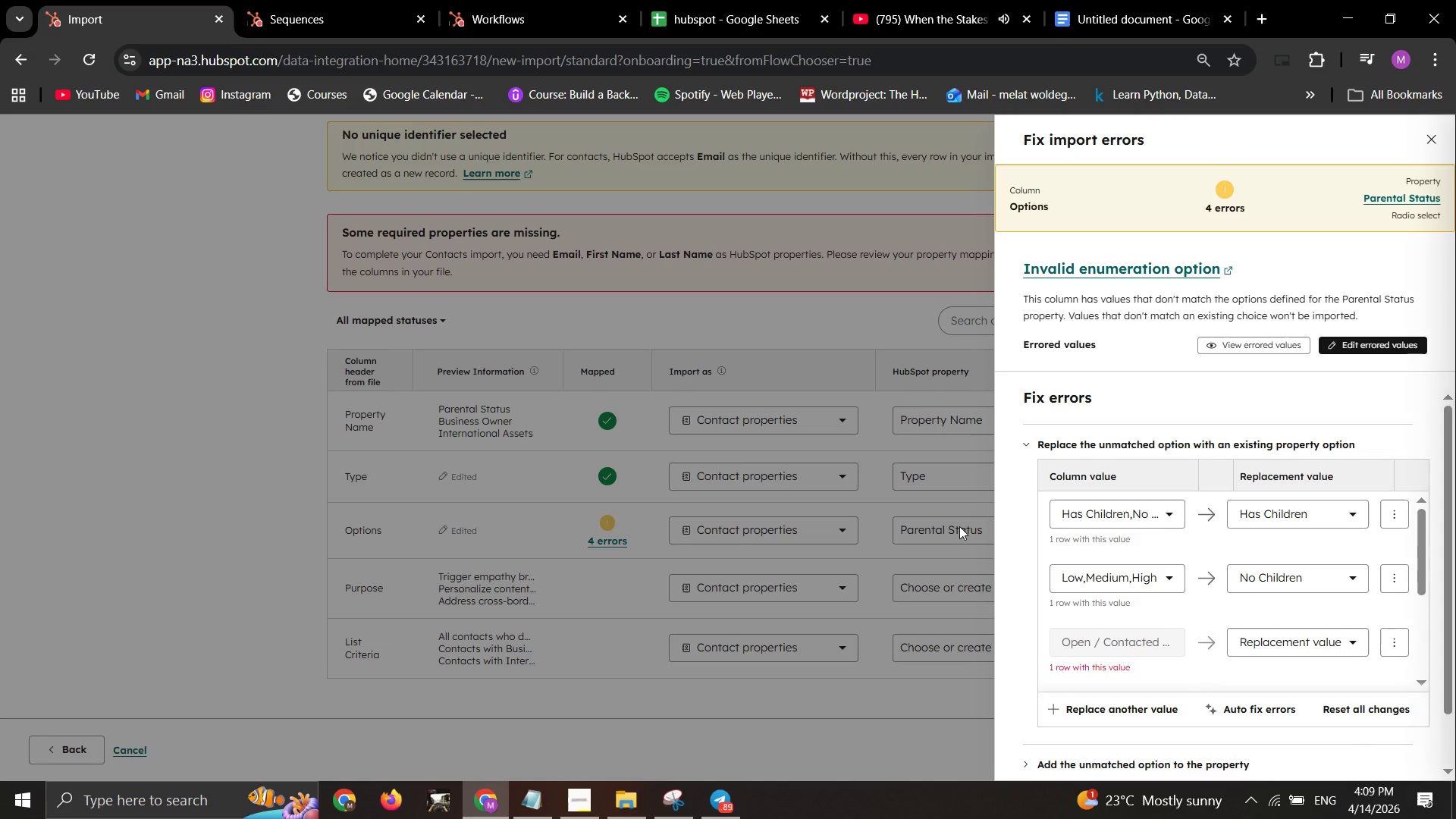 
left_click([959, 526])
 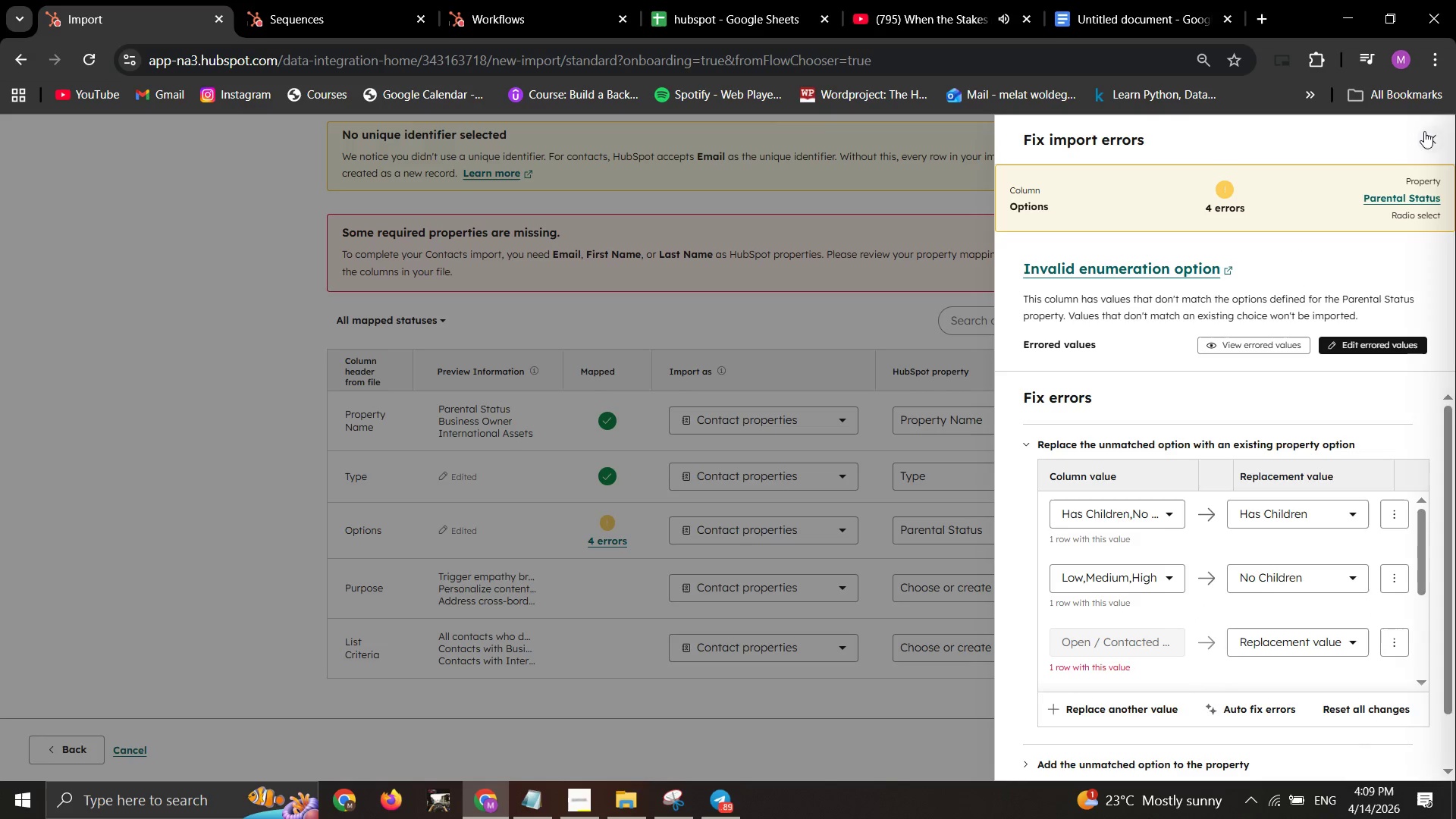 
left_click([1426, 131])
 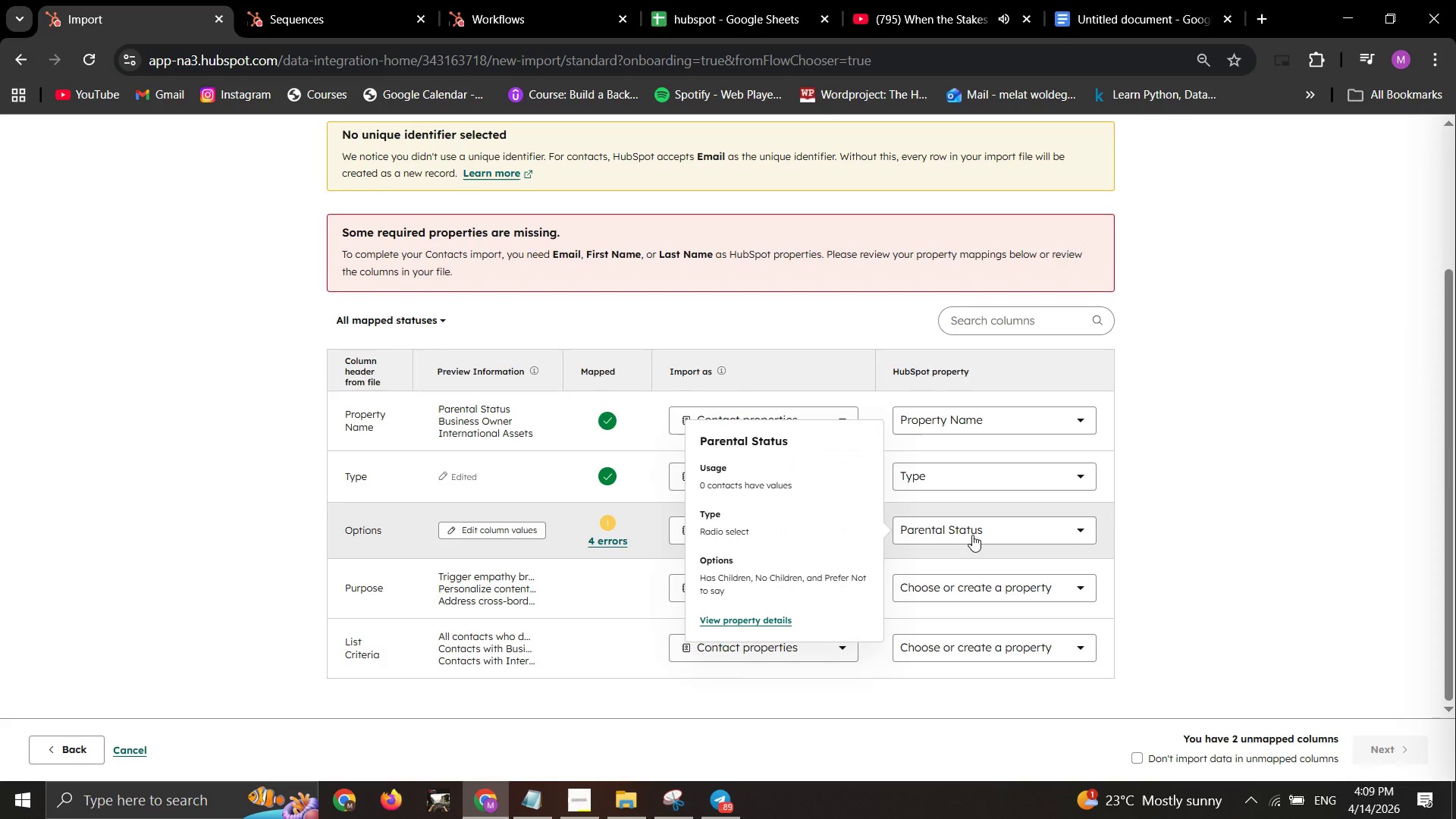 
left_click([972, 535])
 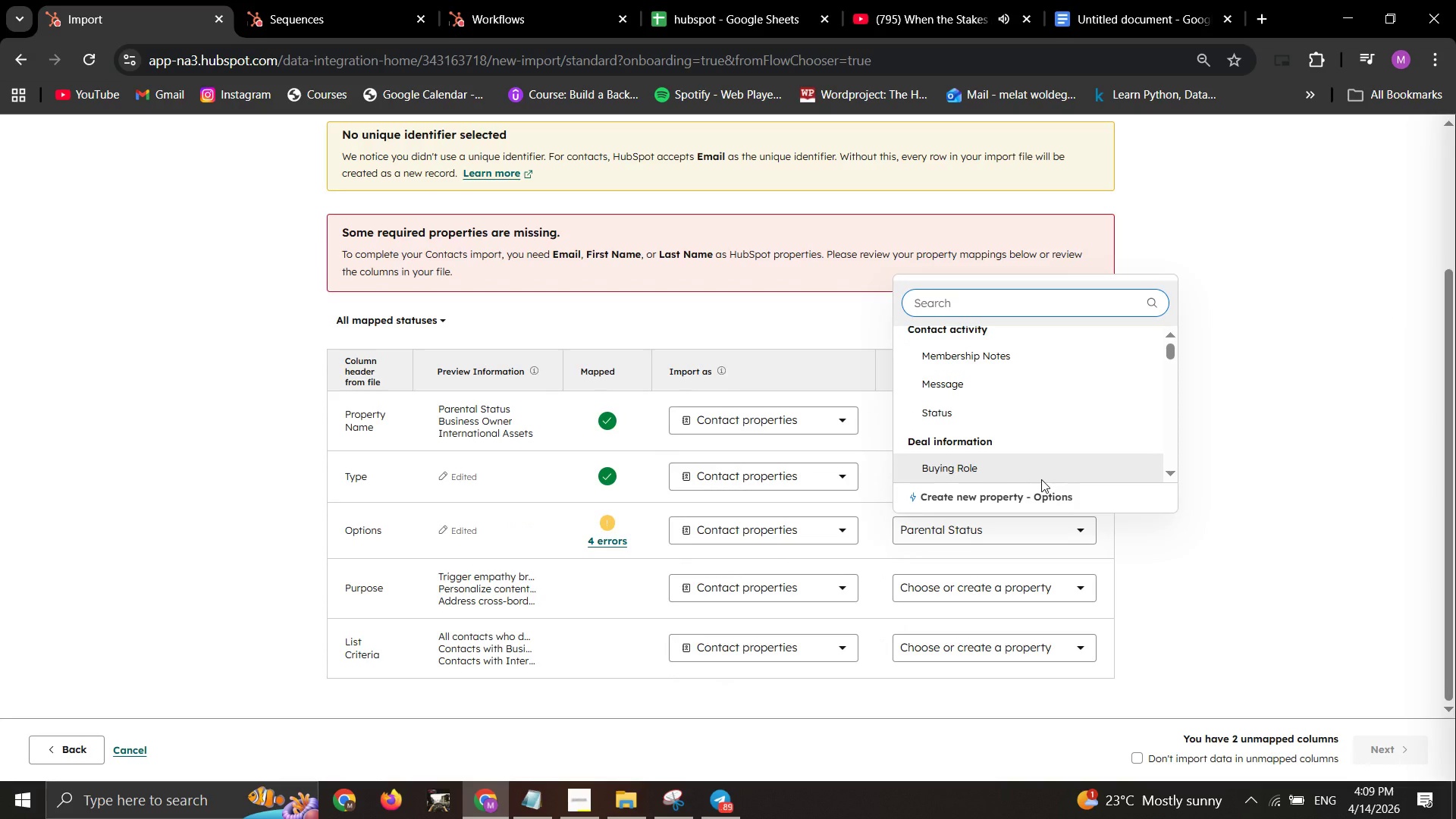 
scroll: coordinate [1046, 472], scroll_direction: none, amount: 0.0
 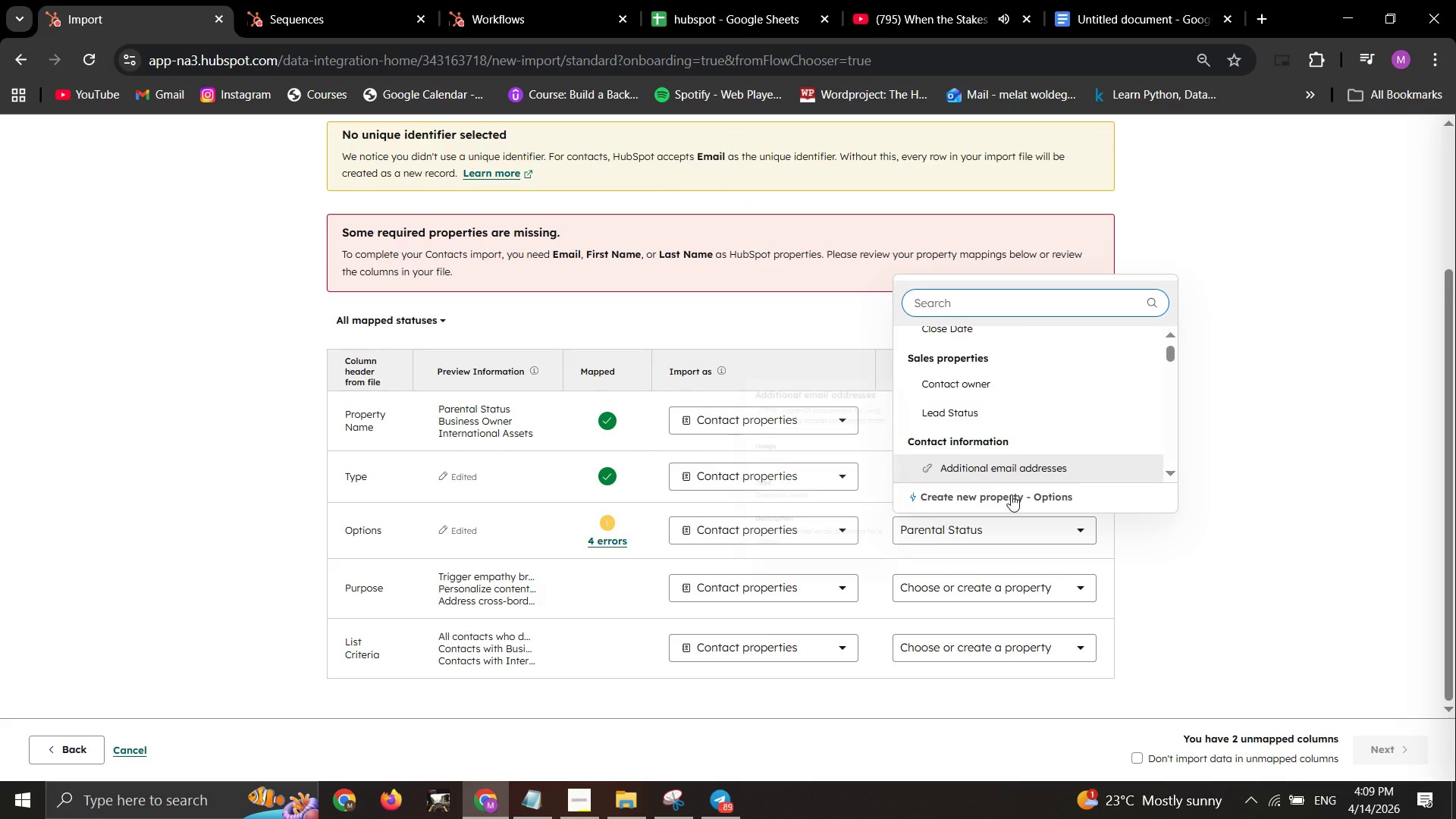 
left_click([1009, 495])
 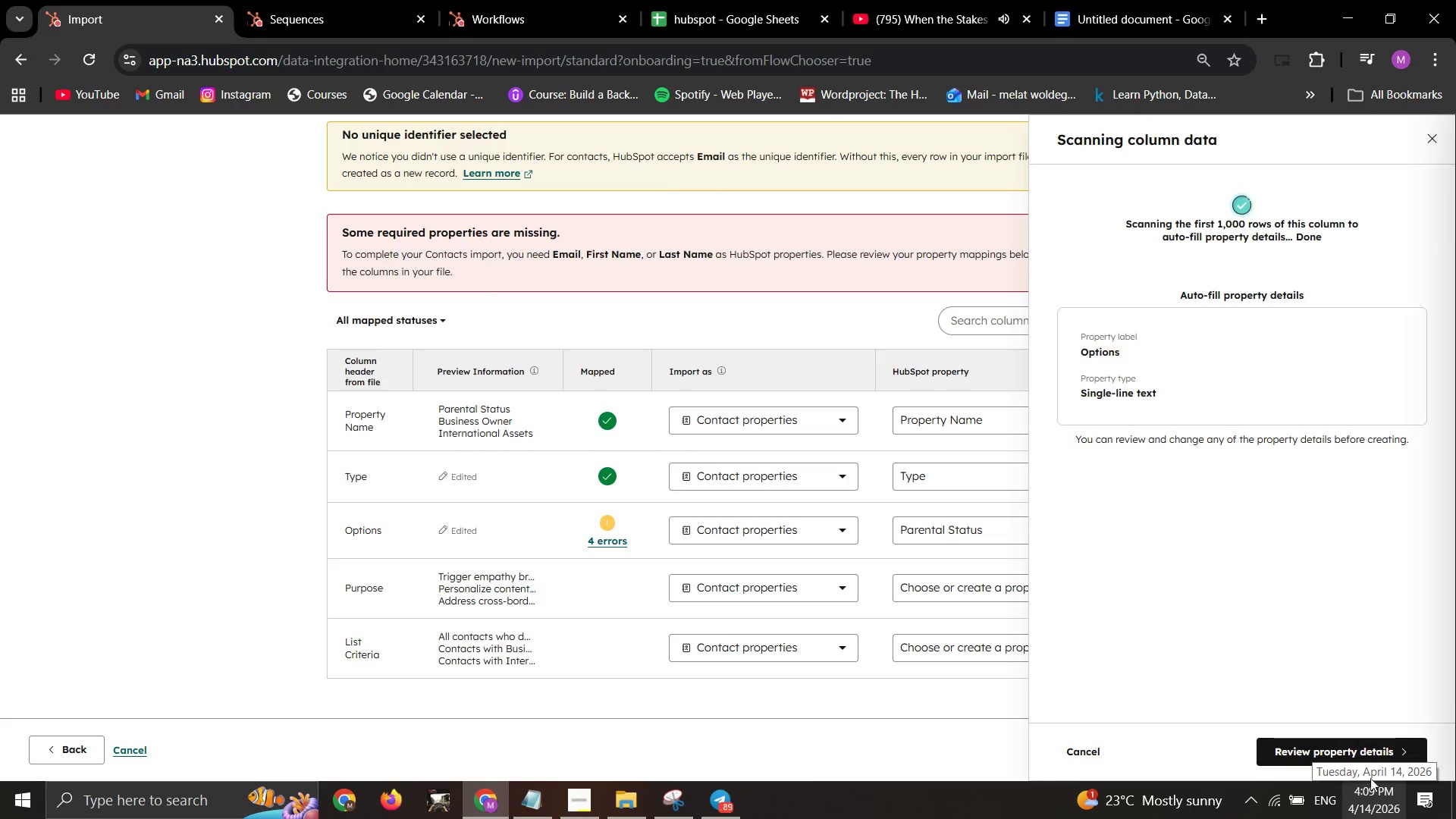 
left_click([1337, 744])
 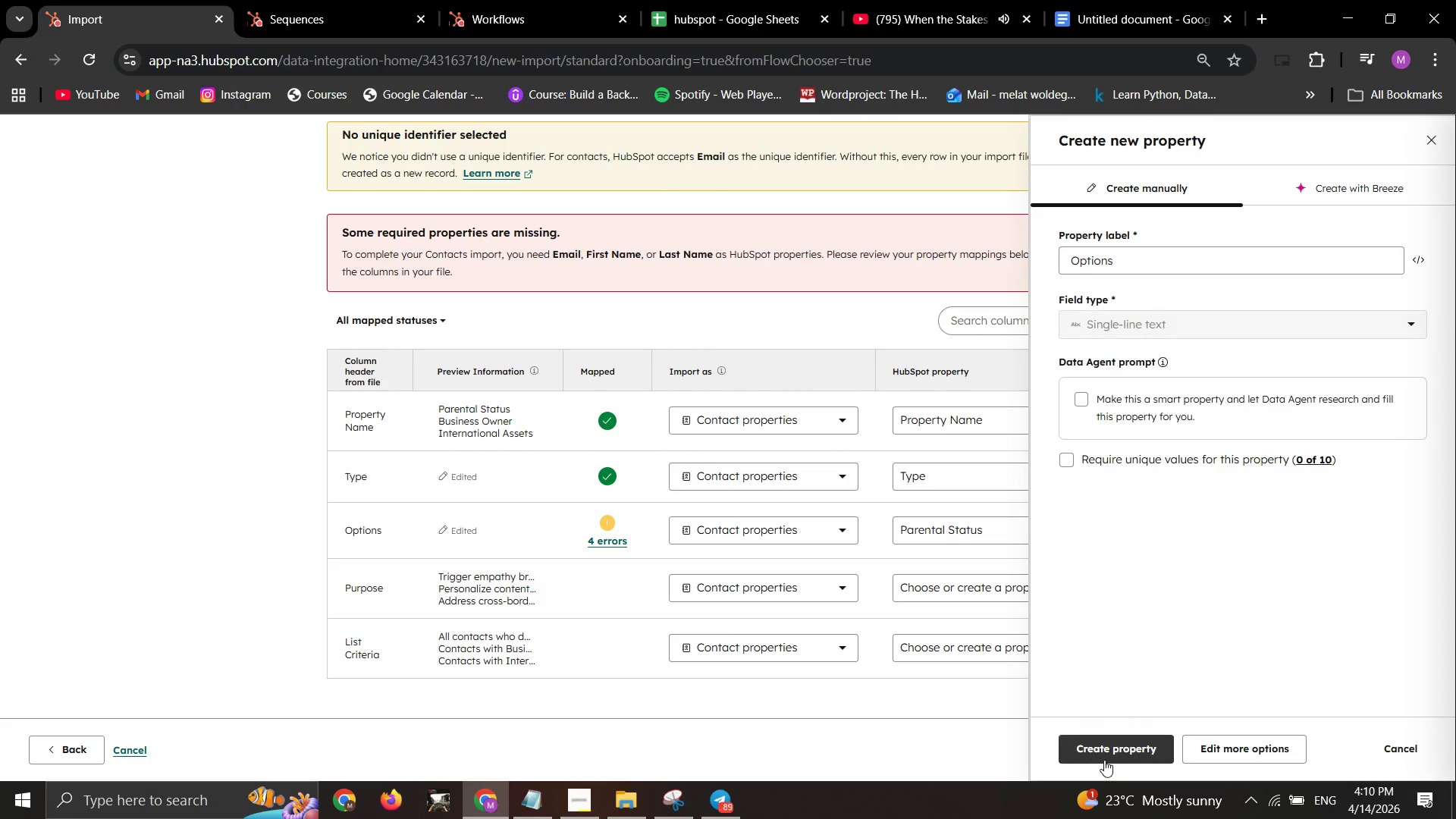 
left_click_drag(start_coordinate=[1122, 758], to_coordinate=[1120, 752])
 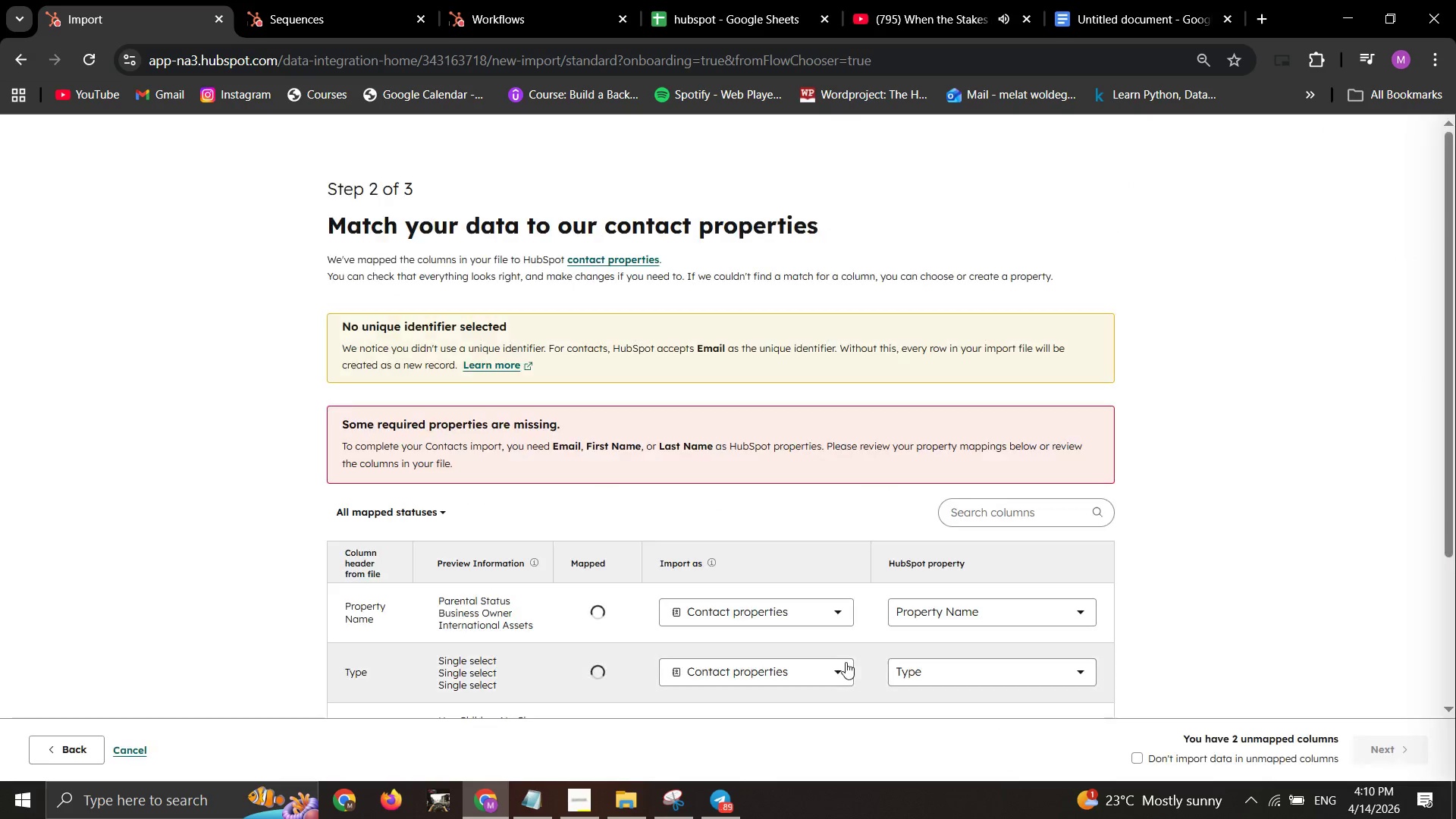 
scroll: coordinate [843, 659], scroll_direction: down, amount: 1.0